 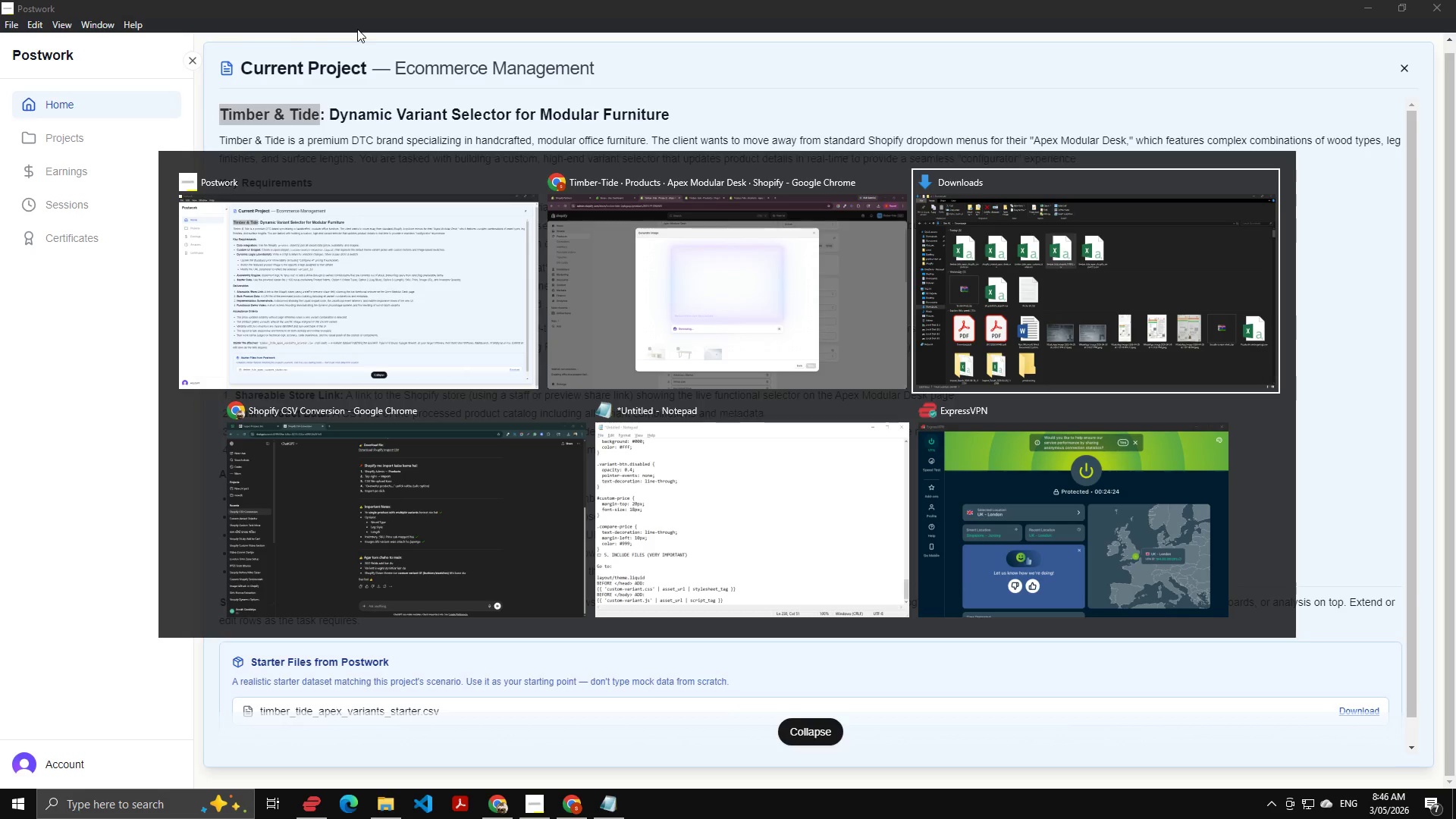 
key(Alt+Tab)
 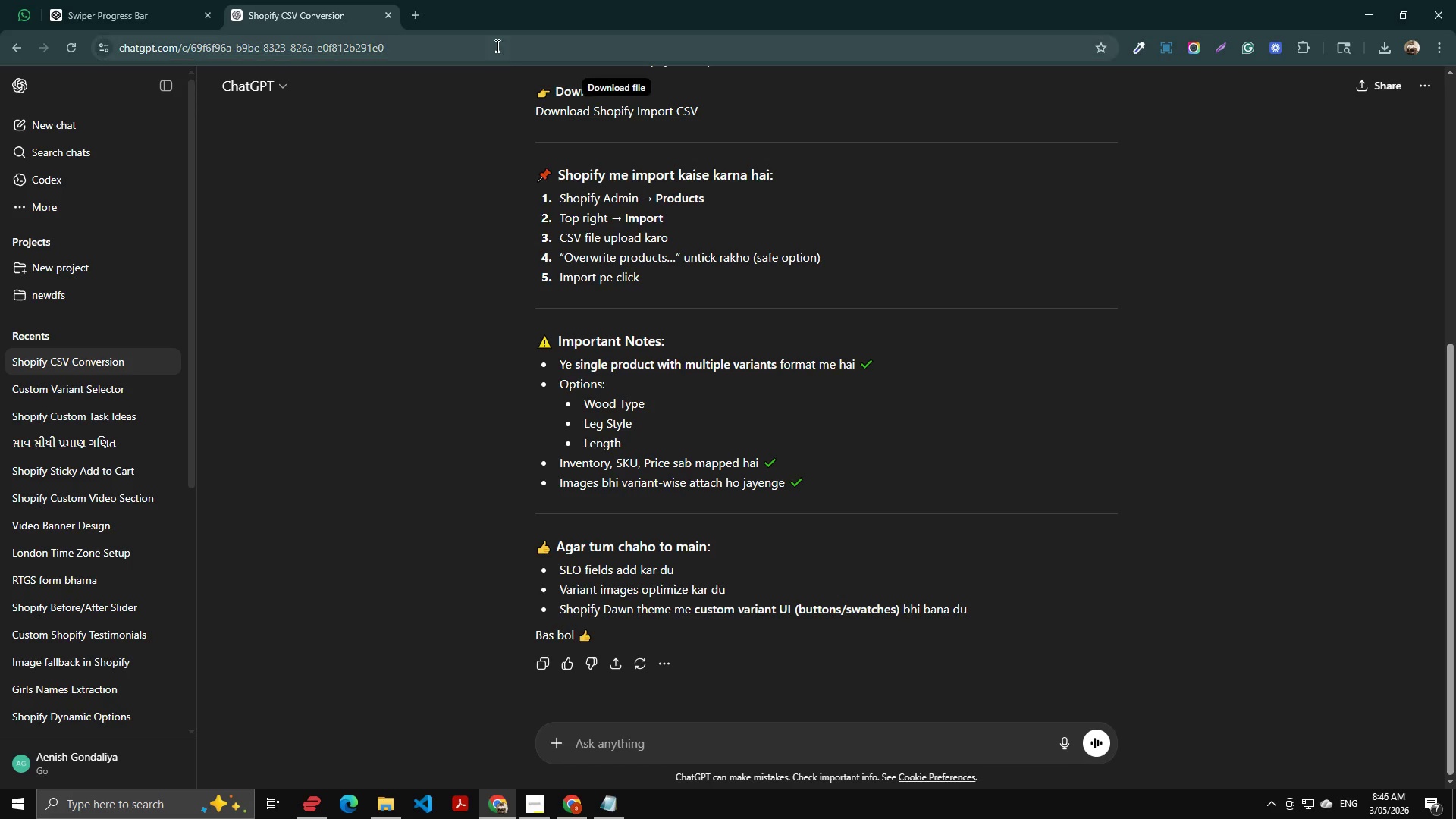 
scroll: coordinate [510, 107], scroll_direction: up, amount: 5.0
 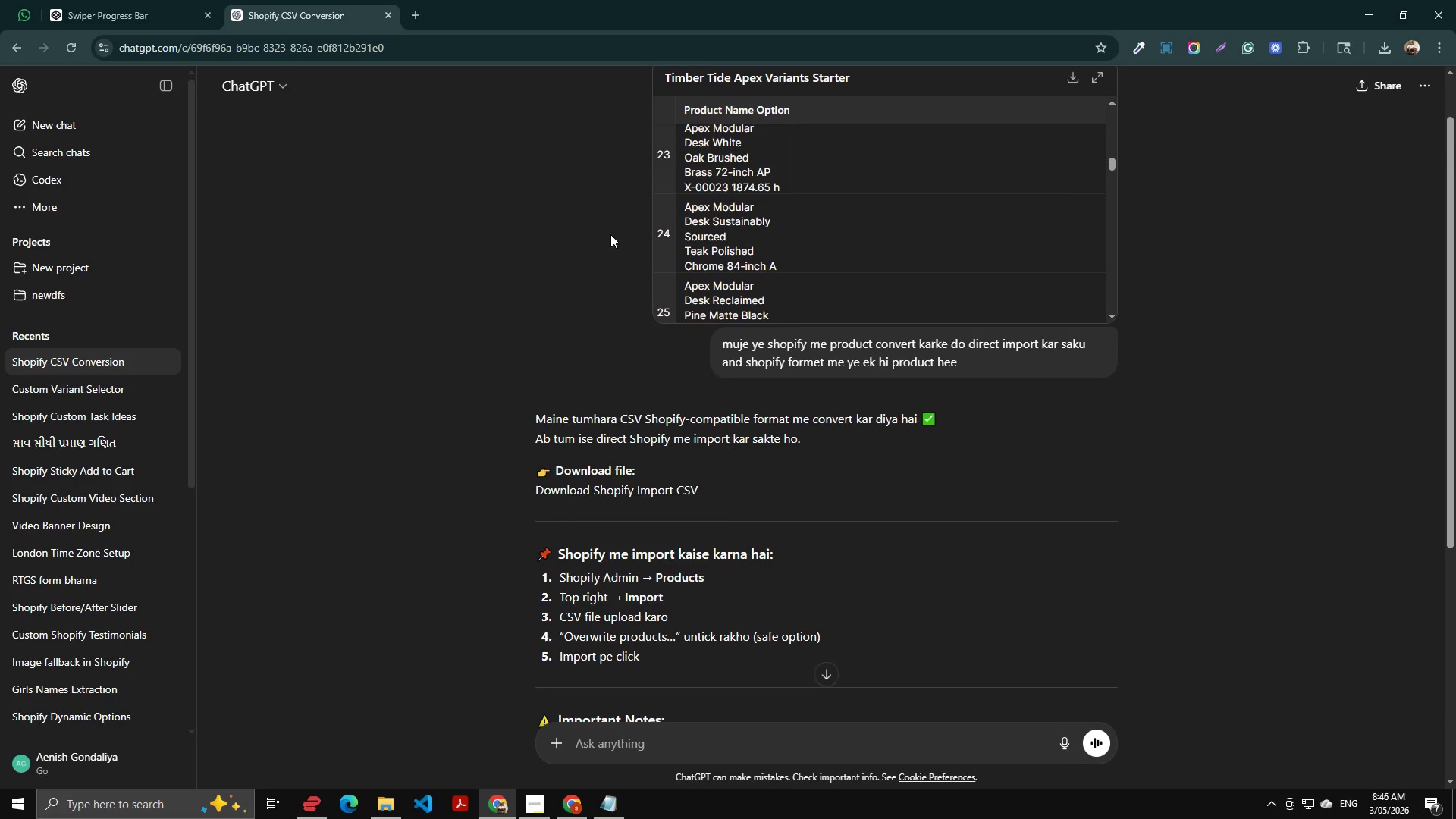 
scroll: coordinate [614, 781], scroll_direction: down, amount: 9.0
 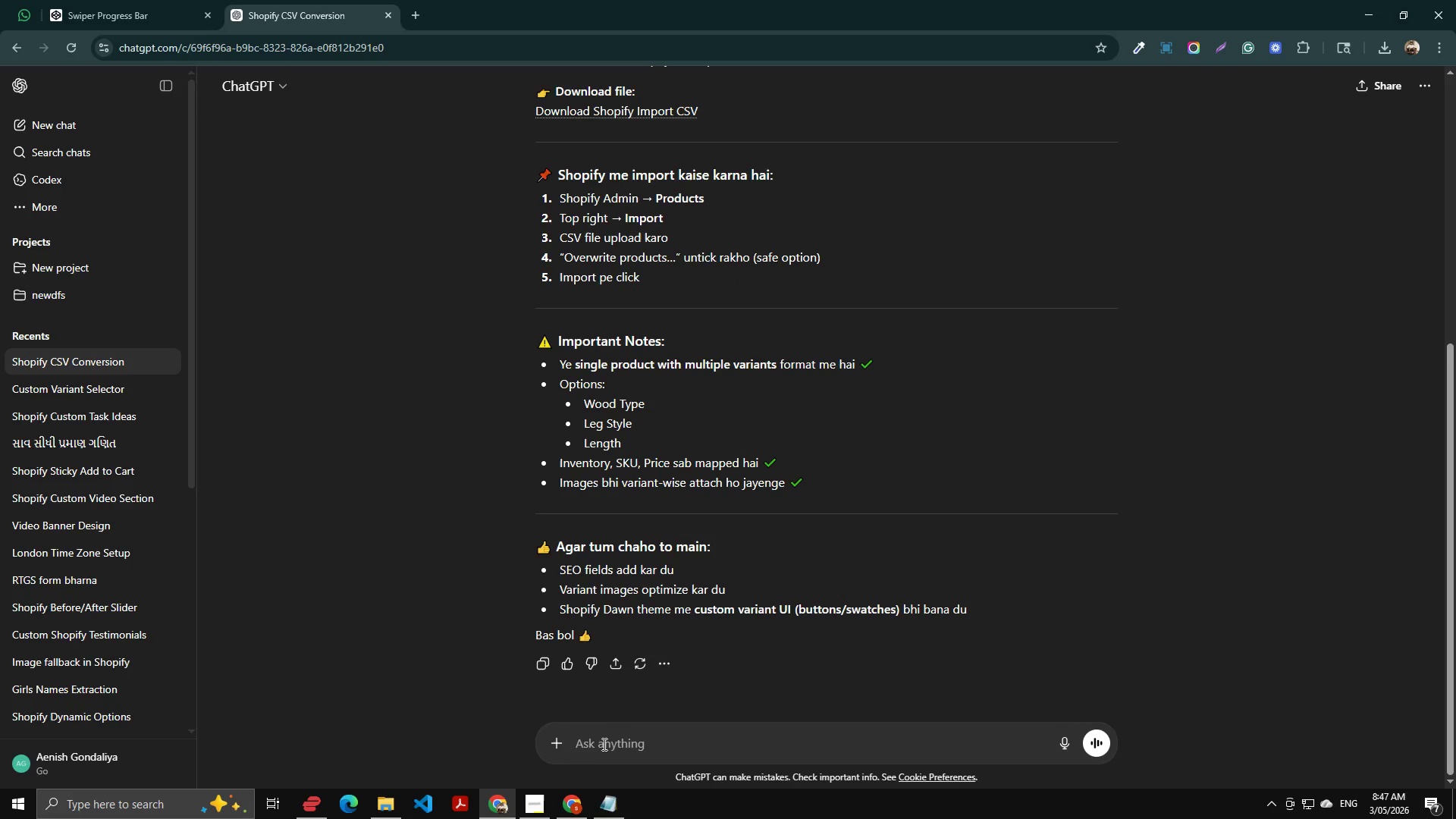 
left_click([633, 737])
 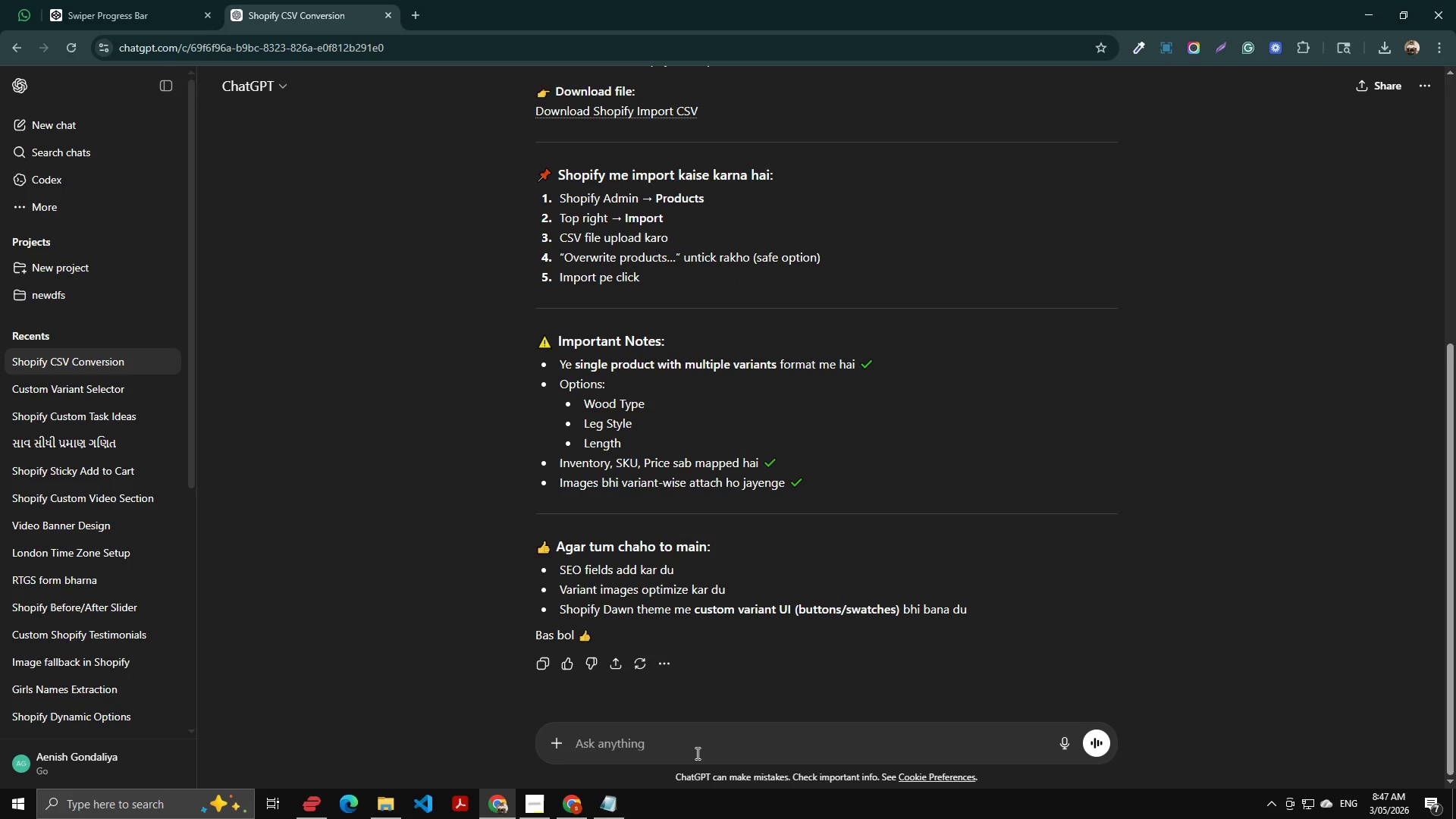 
type(isme se variant la)
key(Backspace)
key(Backspace)
type( kam karke do and csv abhi bhi nahi add ho rahi he eroirr nahi aa rahi vb)
key(Backspace)
type(but product bhi nahi aa rahi hee variant c)
key(Backspace)
type(kam karke do and csv thi kakrke do )
 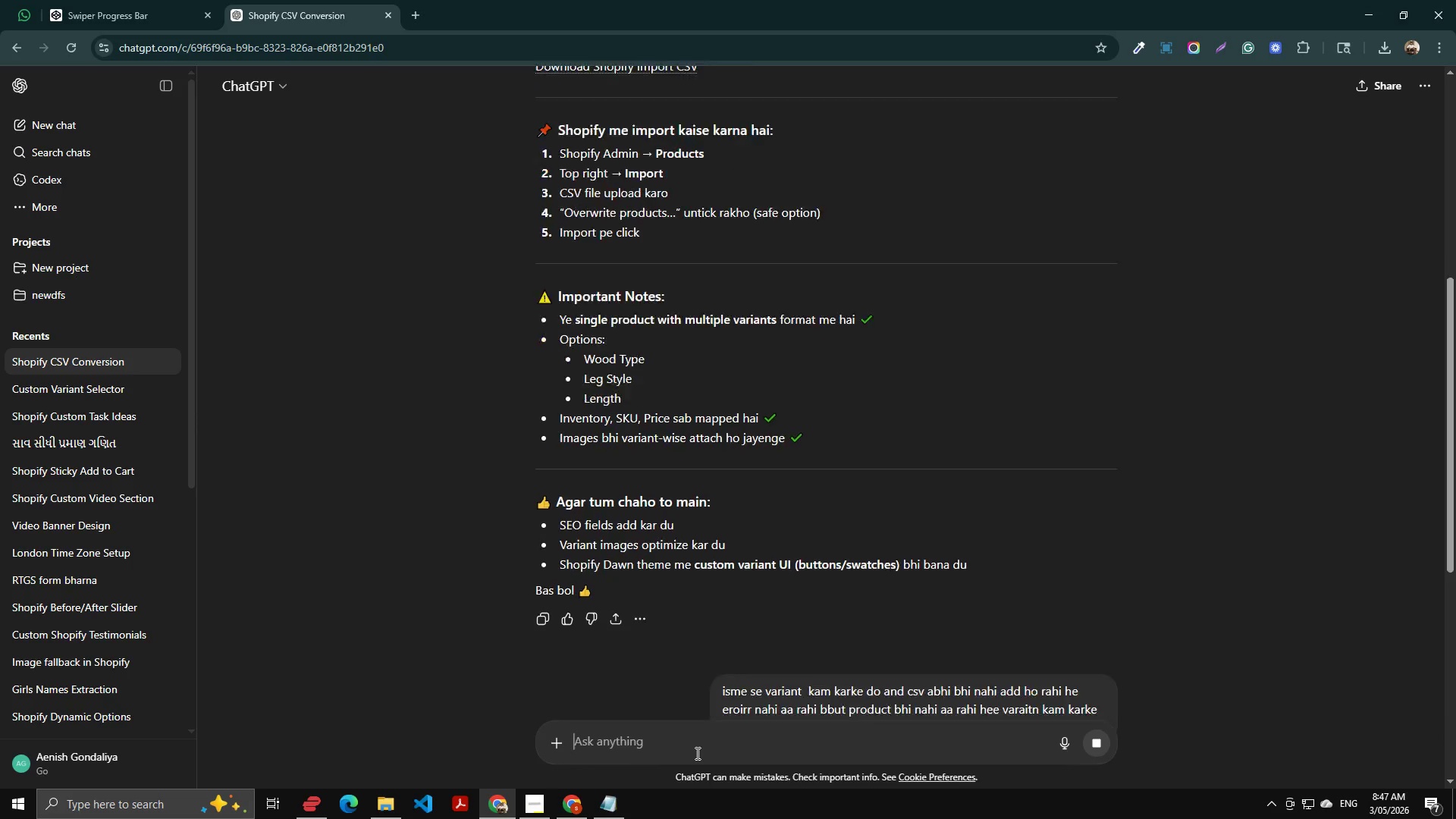 
key(Shift+Enter)
 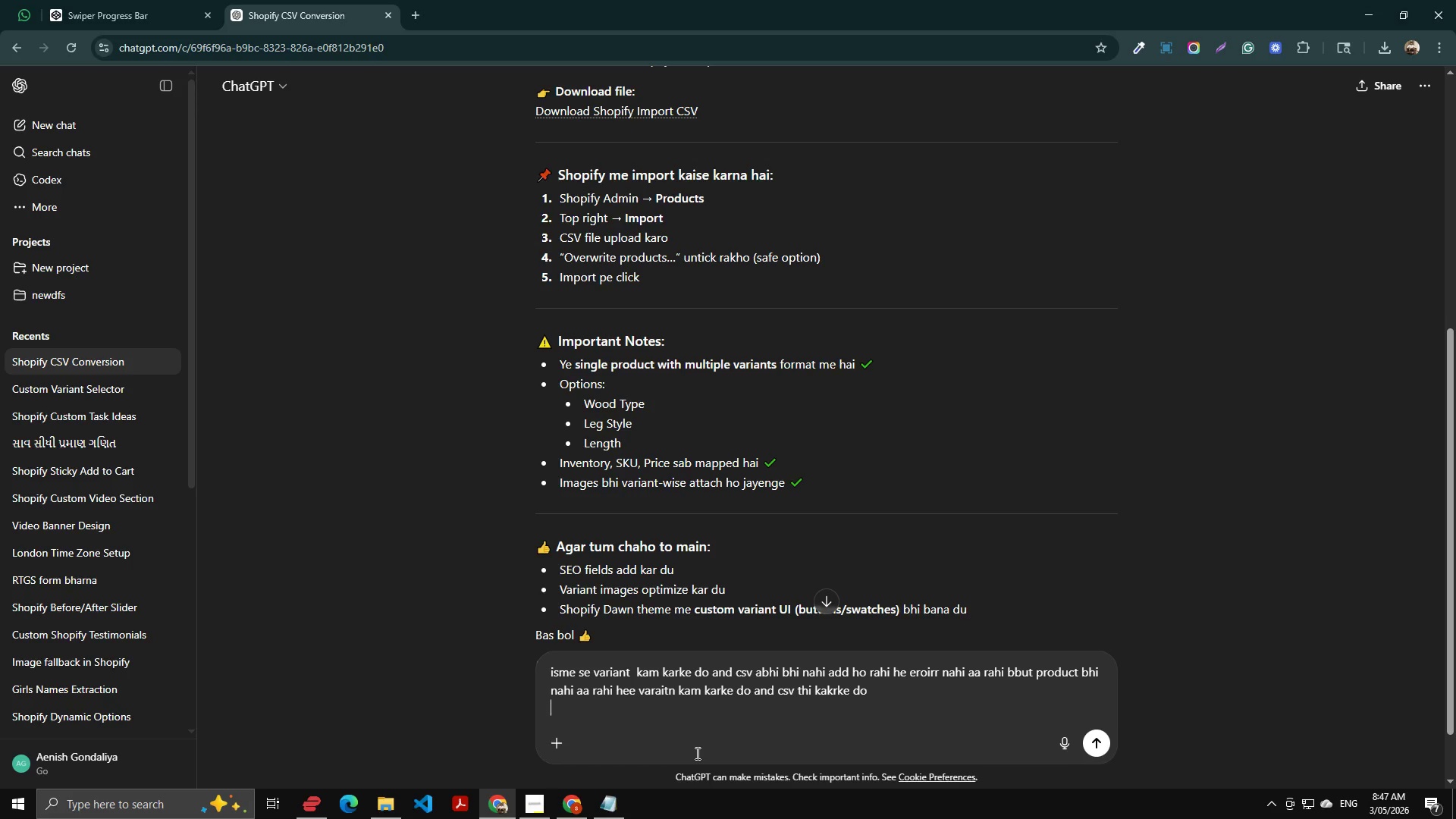 
key(Enter)
 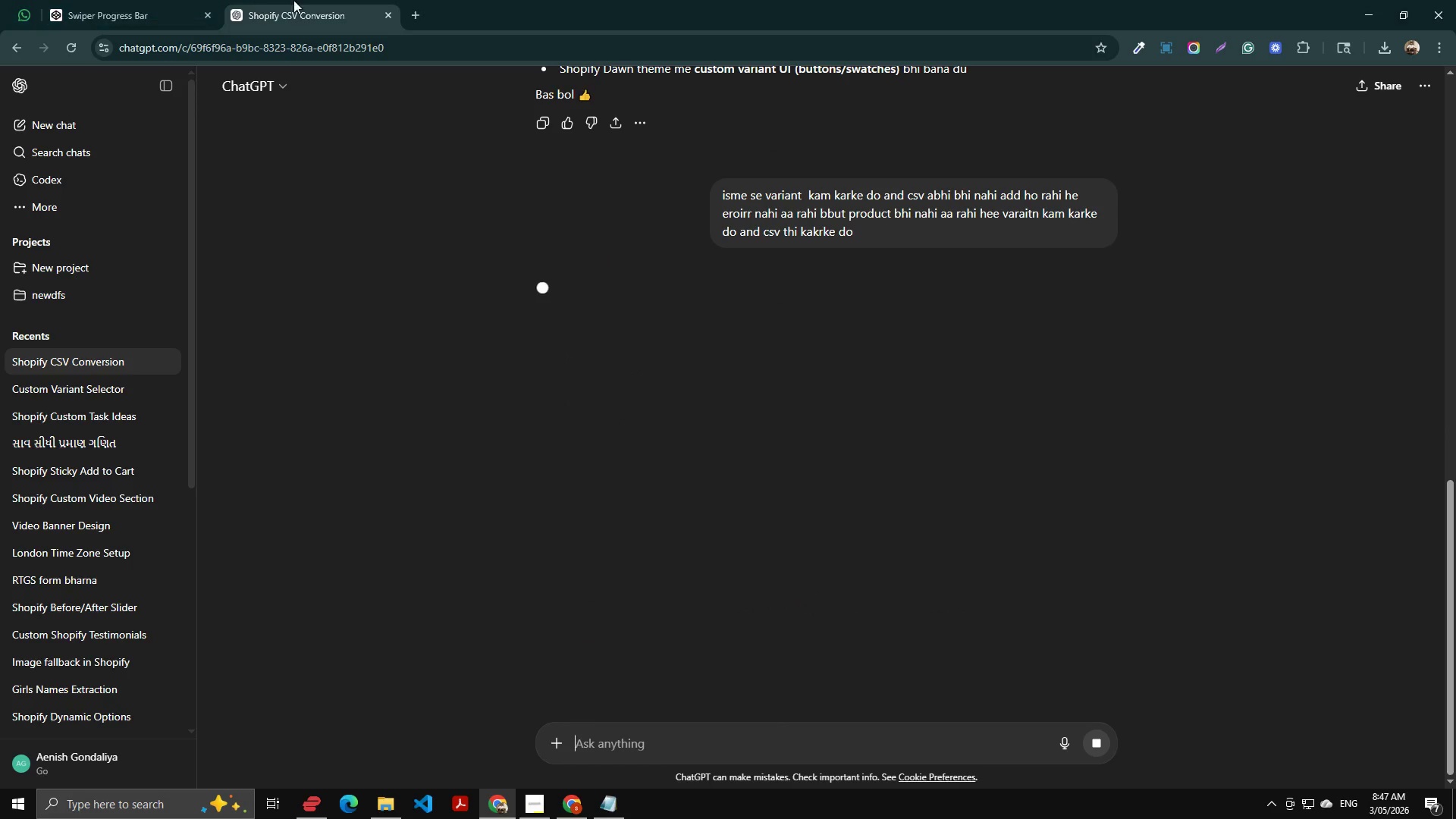 
left_click([415, 13])
 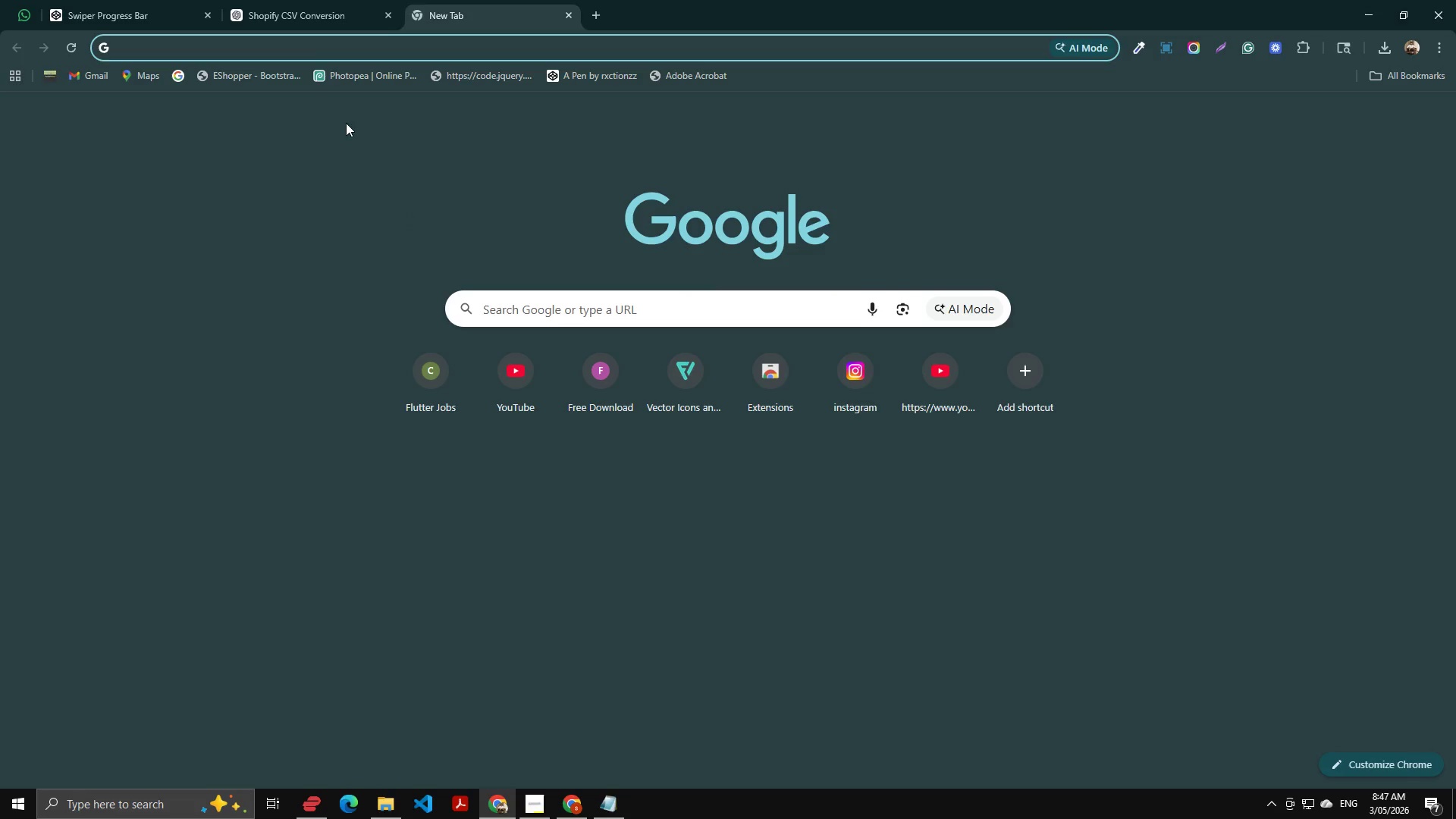 
key(Alt+AltLeft)
 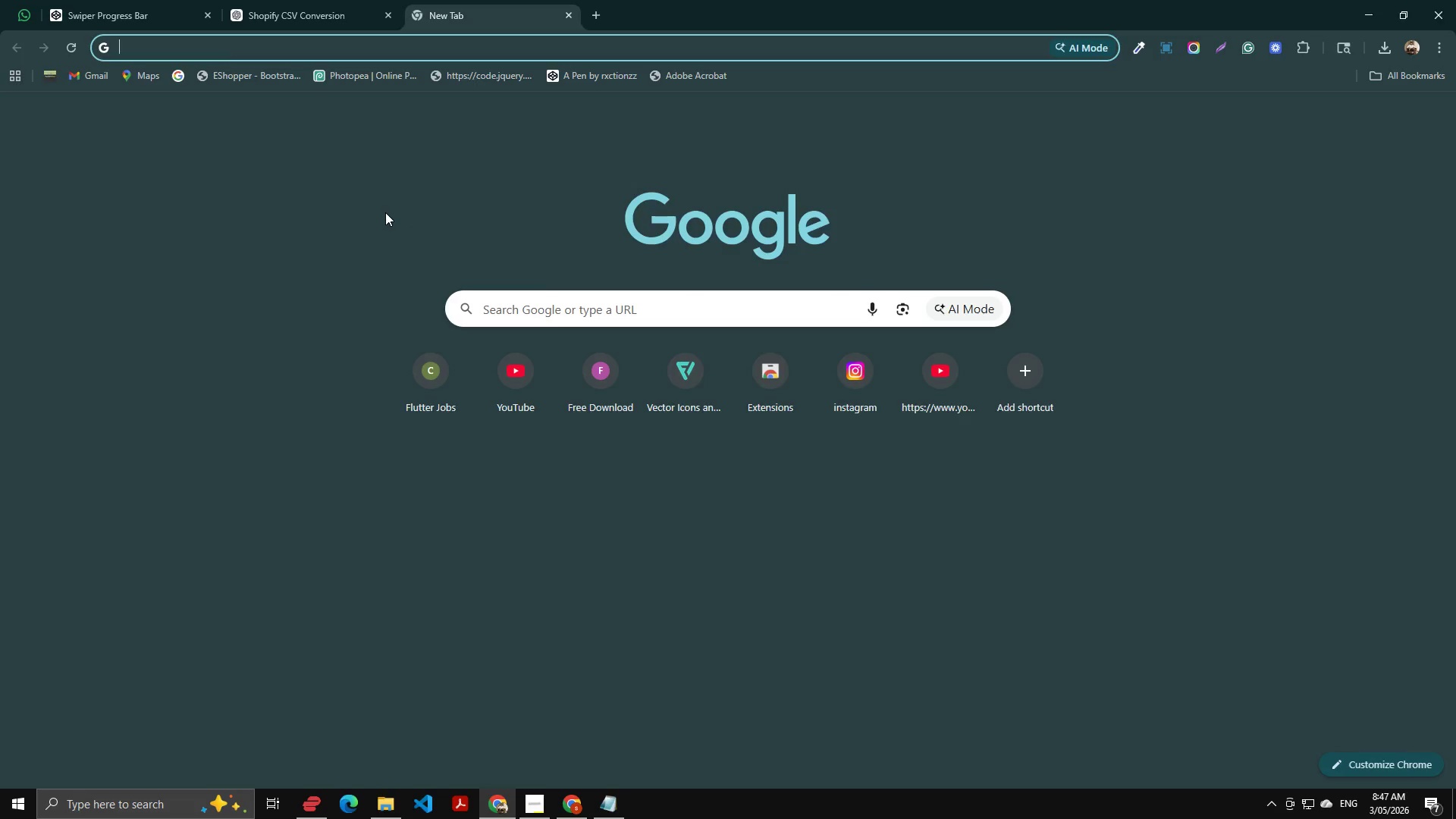 
key(Alt+Backquote)
 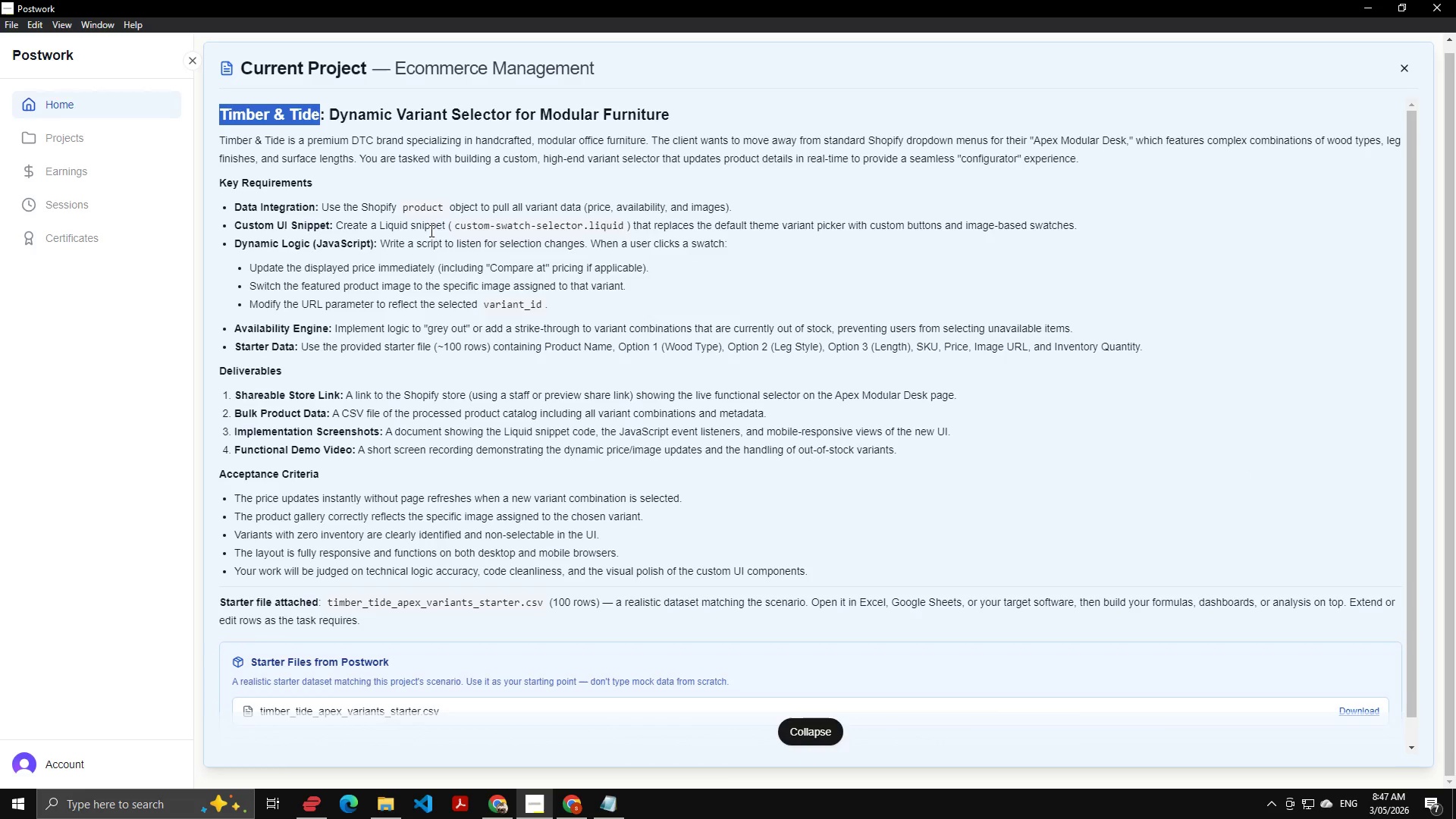 
key(Alt+Tab)